 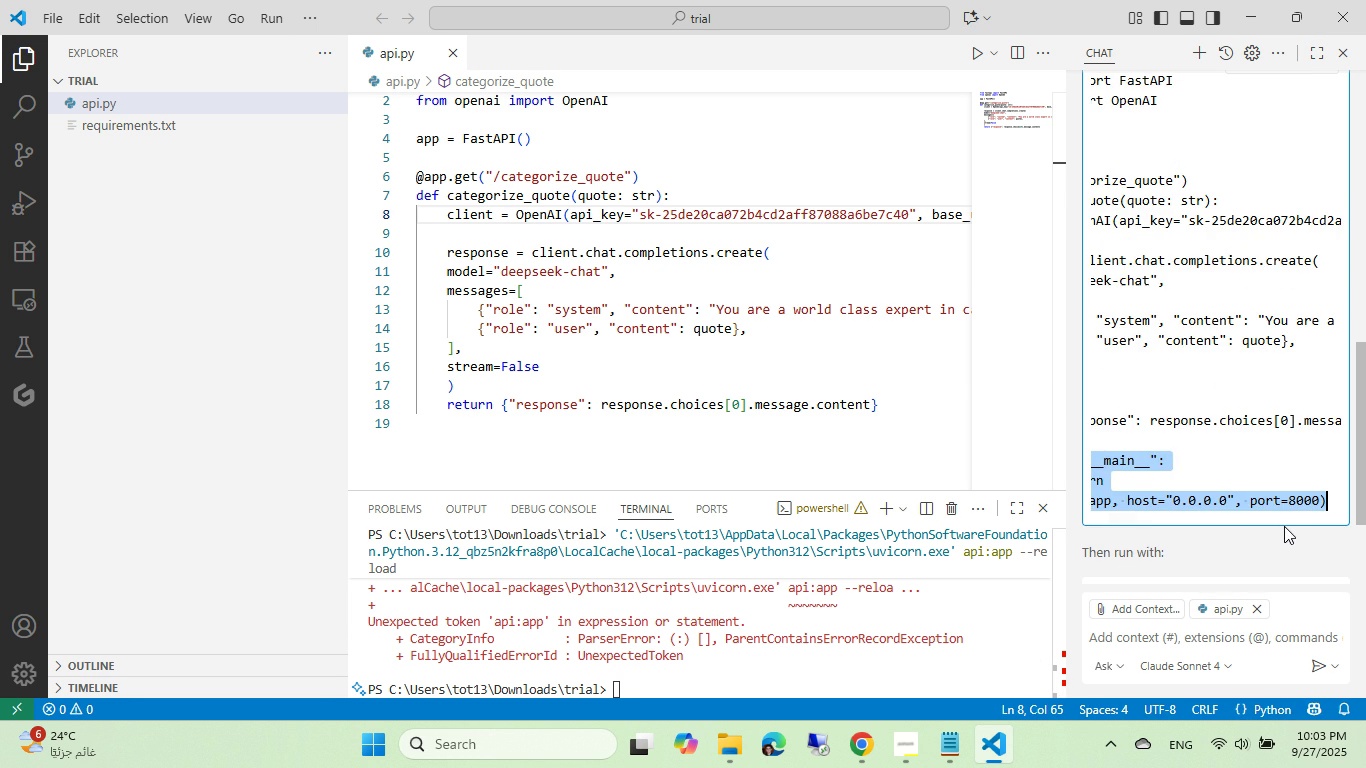 
key(Control+C)
 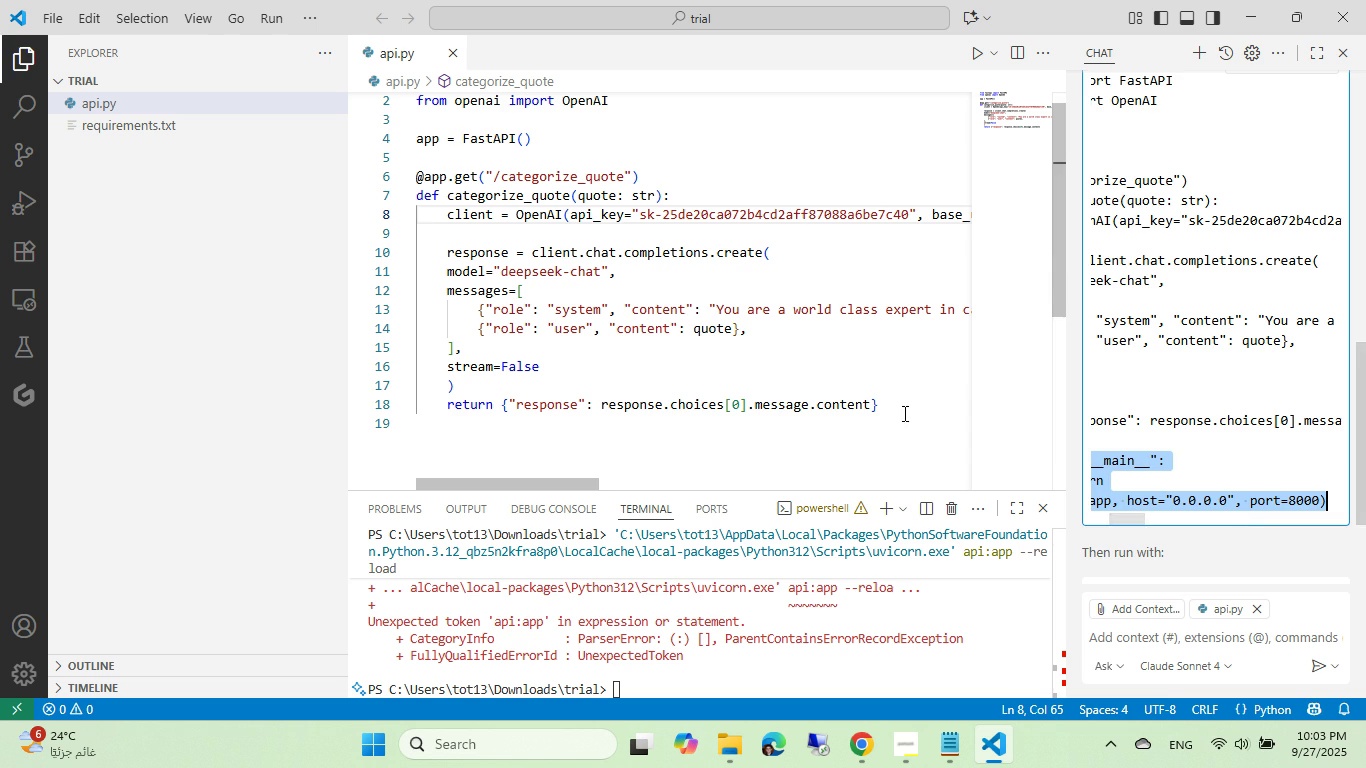 
left_click([903, 413])
 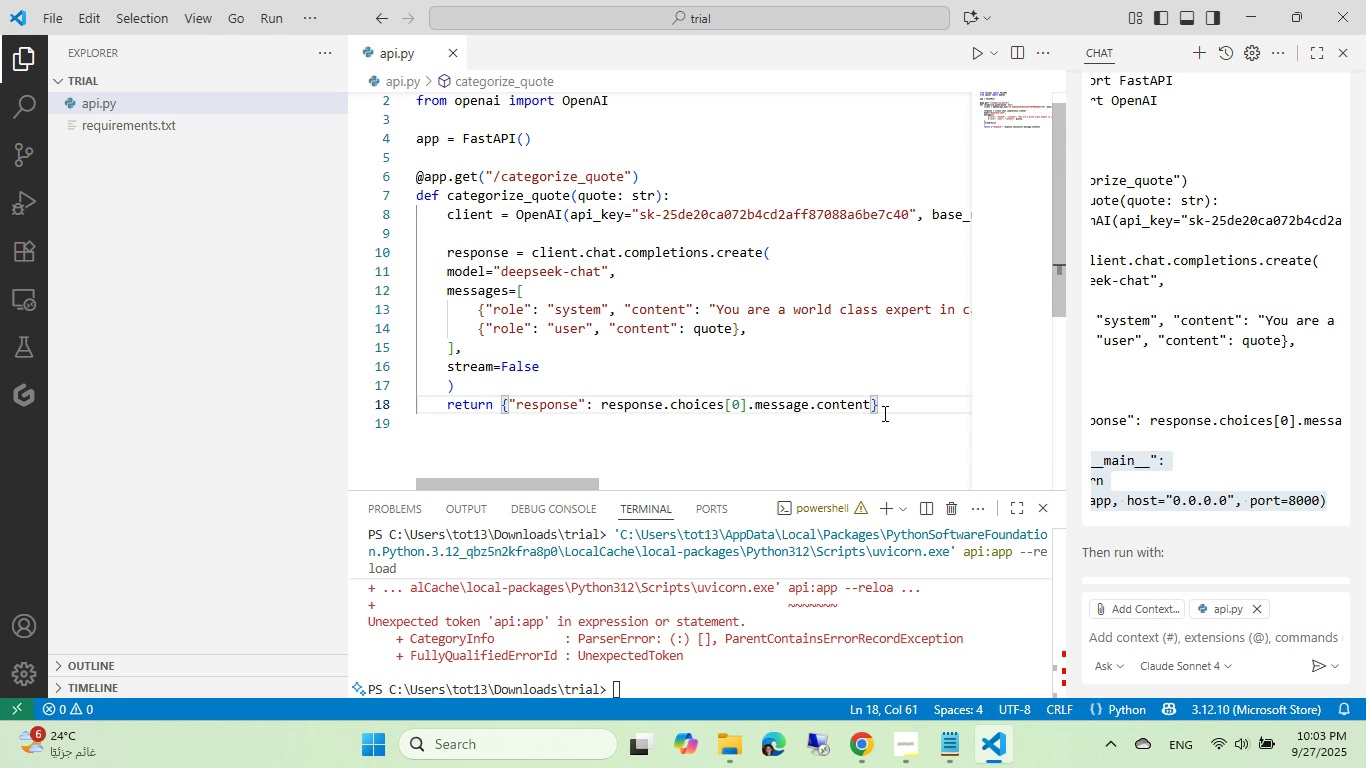 
key(Enter)
 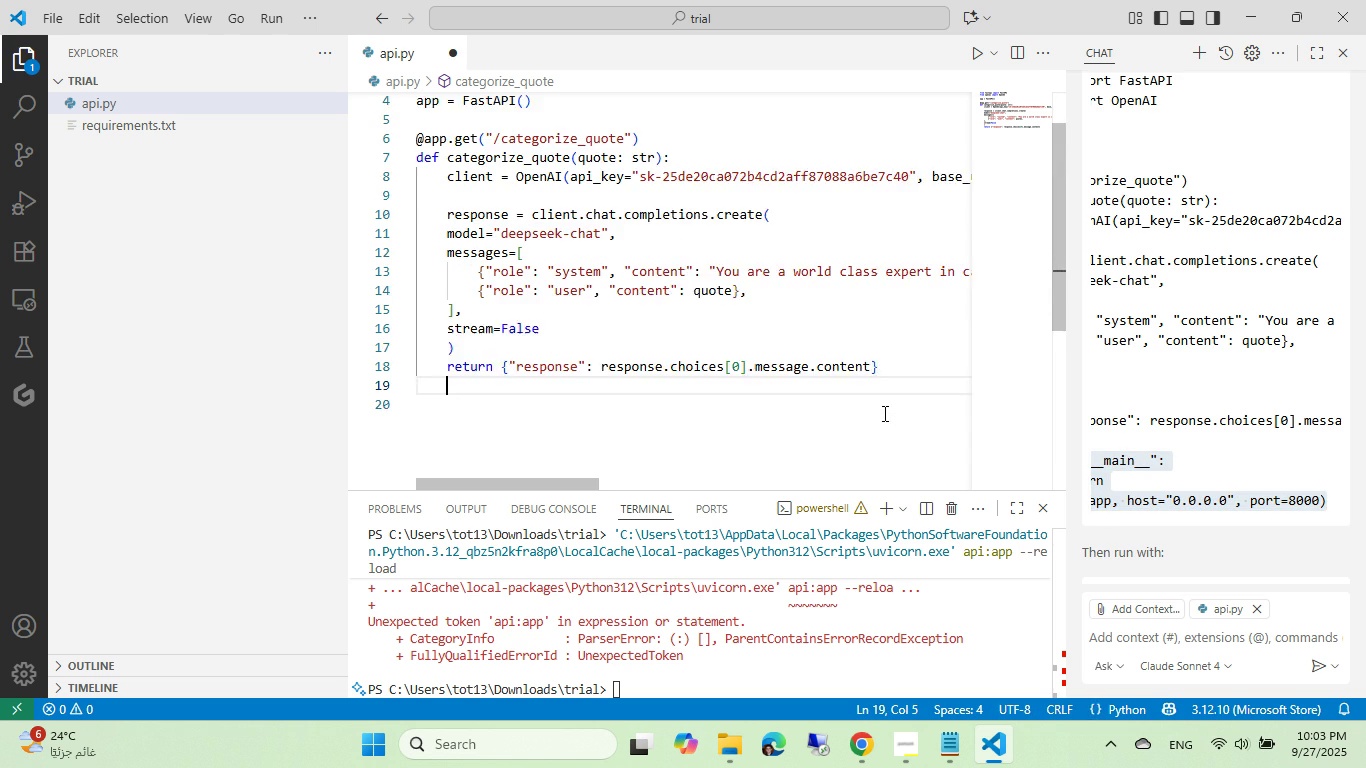 
key(Enter)
 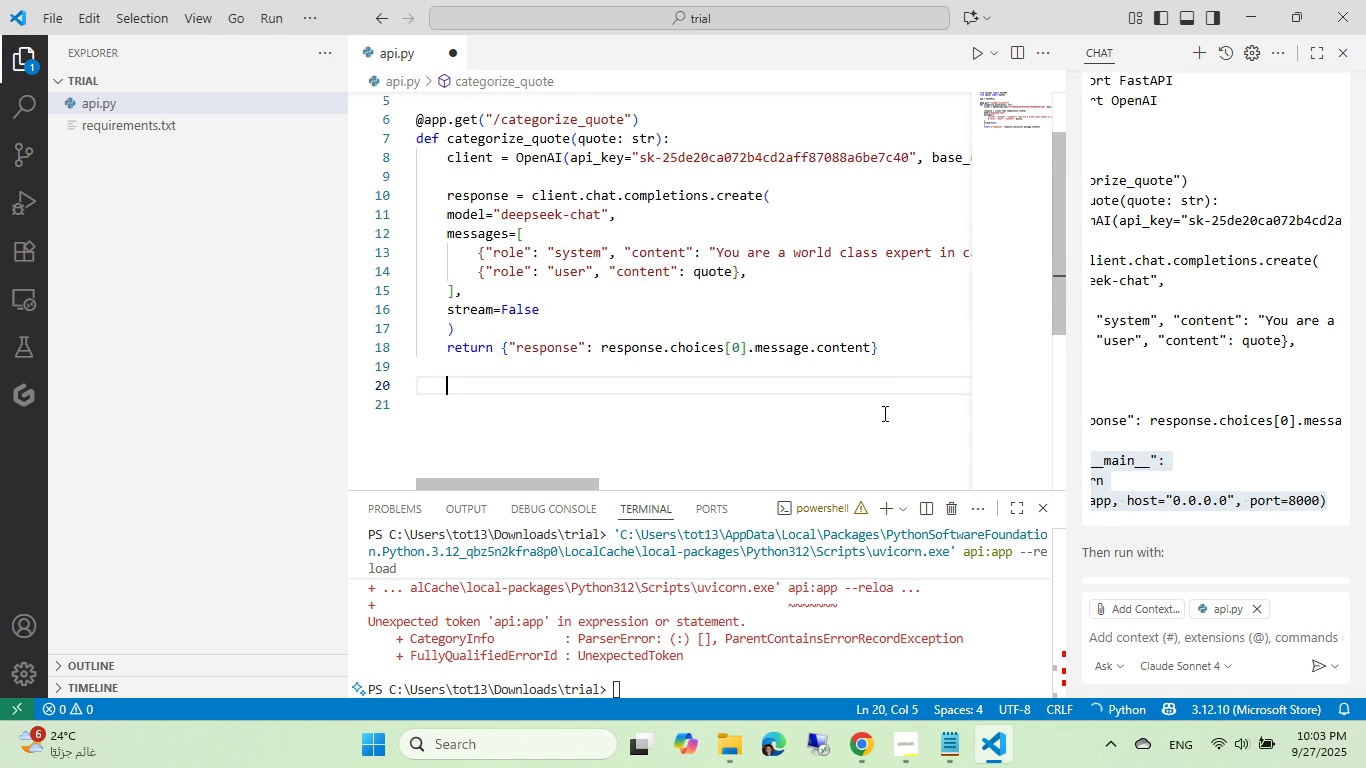 
key(Control+ControlLeft)
 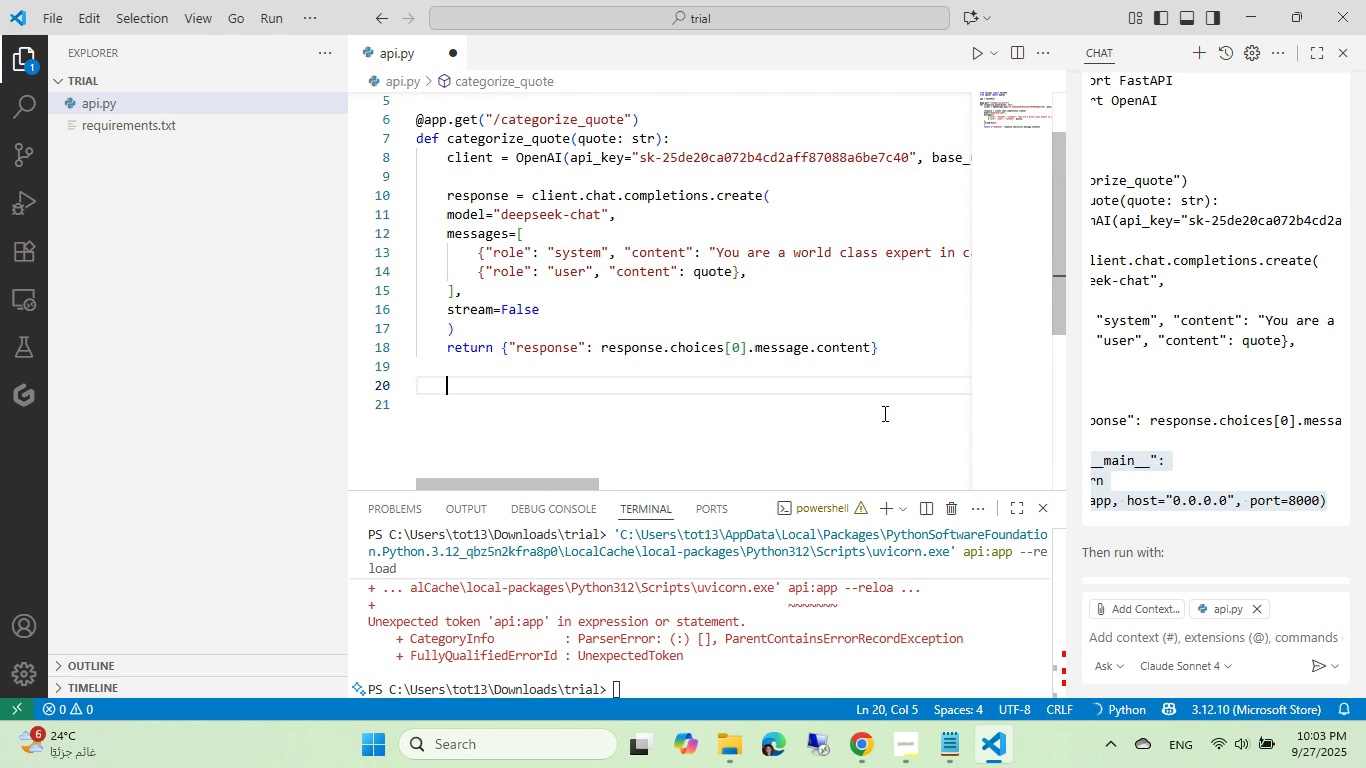 
key(Control+V)